 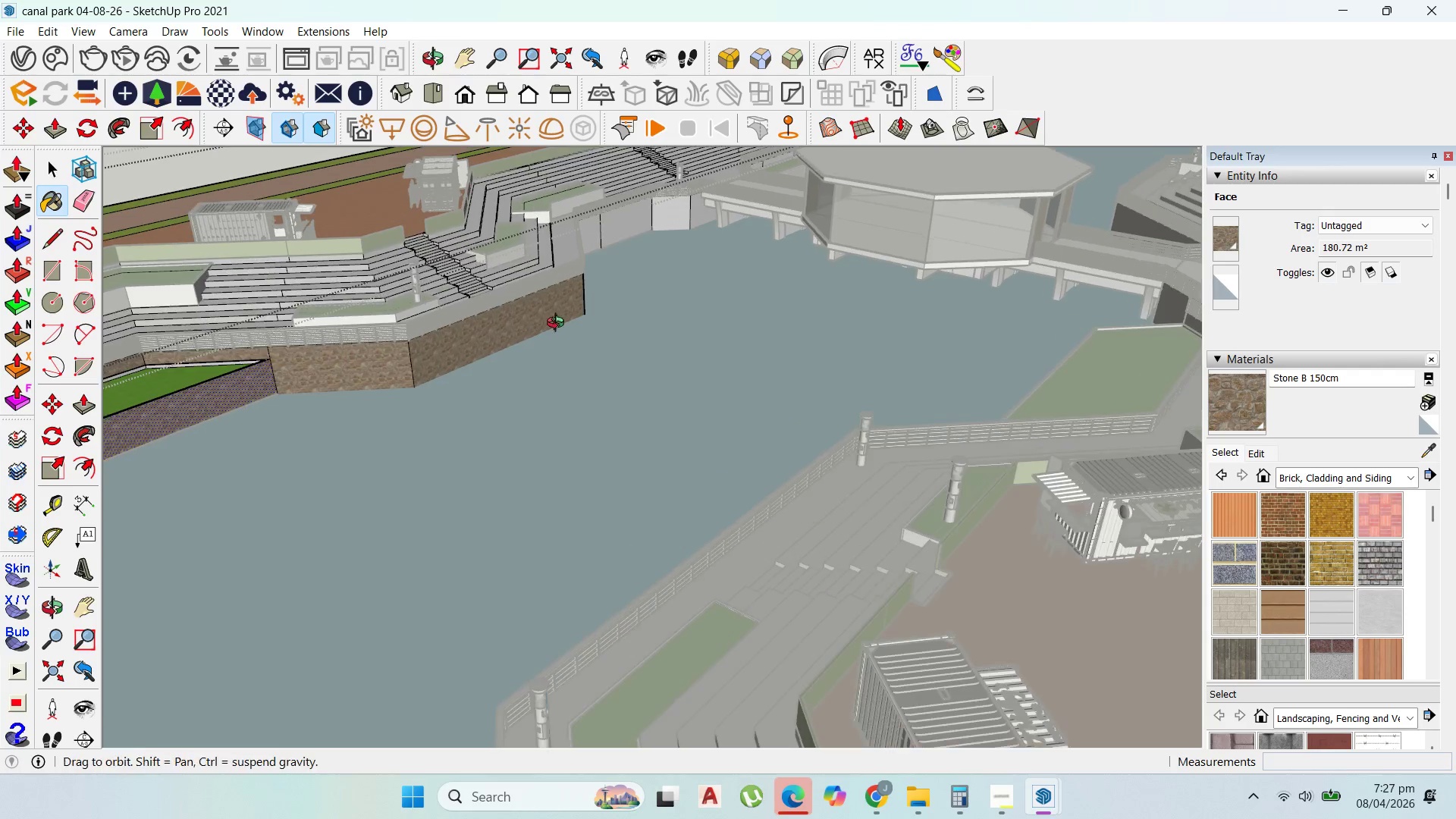 
scroll: coordinate [627, 285], scroll_direction: up, amount: 3.0
 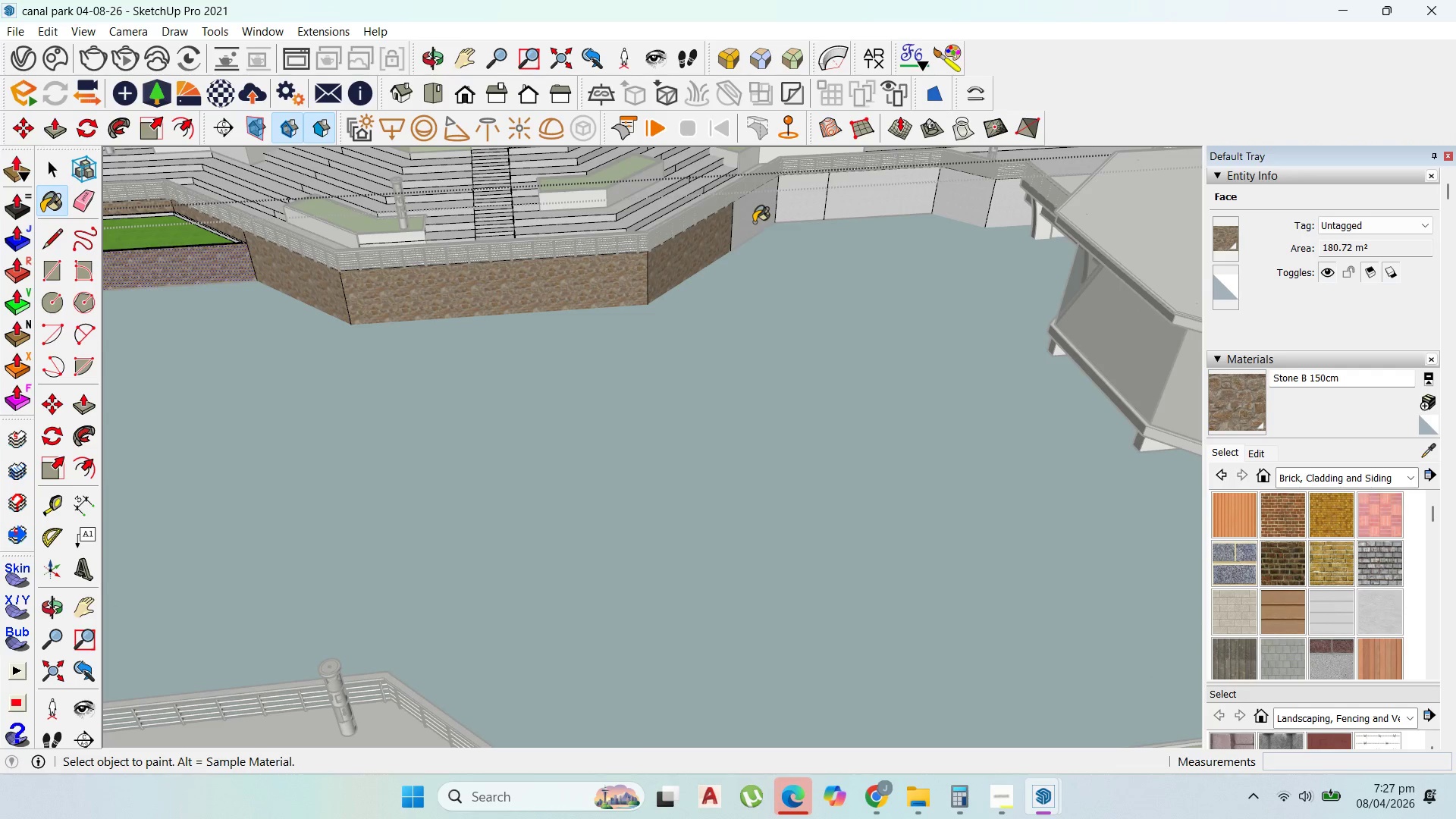 
double_click([797, 207])
 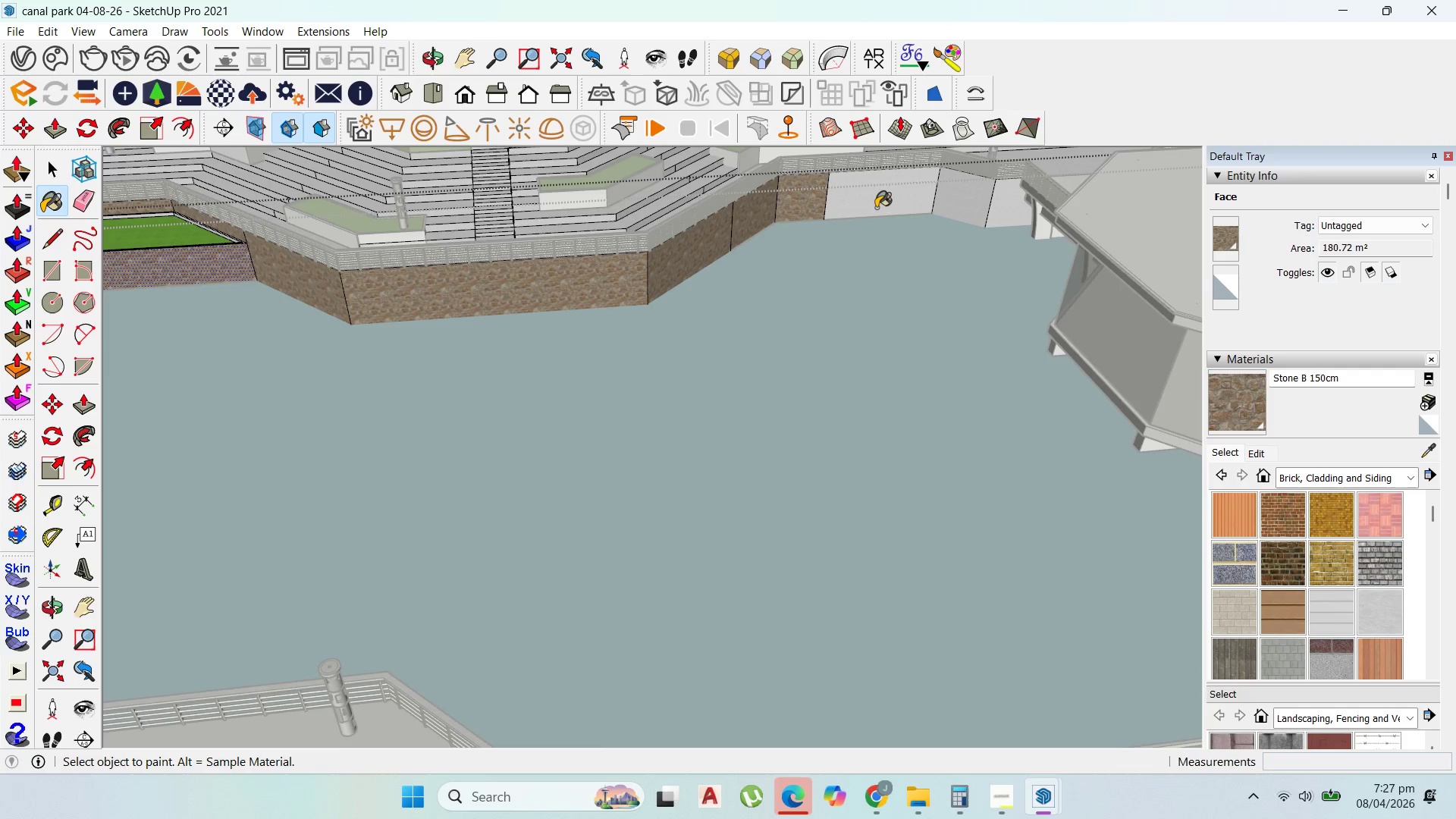 
triple_click([877, 207])
 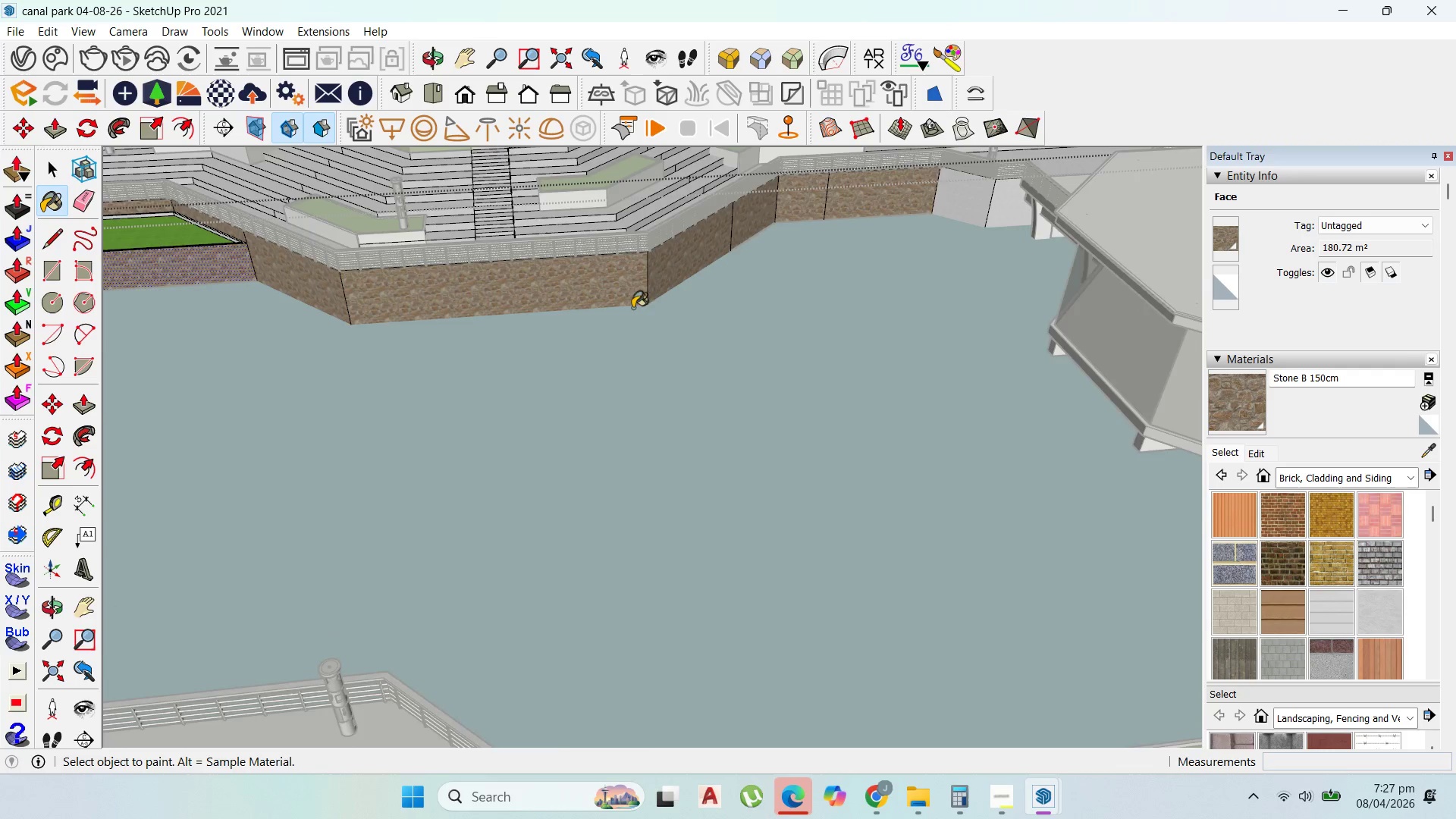 
scroll: coordinate [752, 284], scroll_direction: down, amount: 6.0
 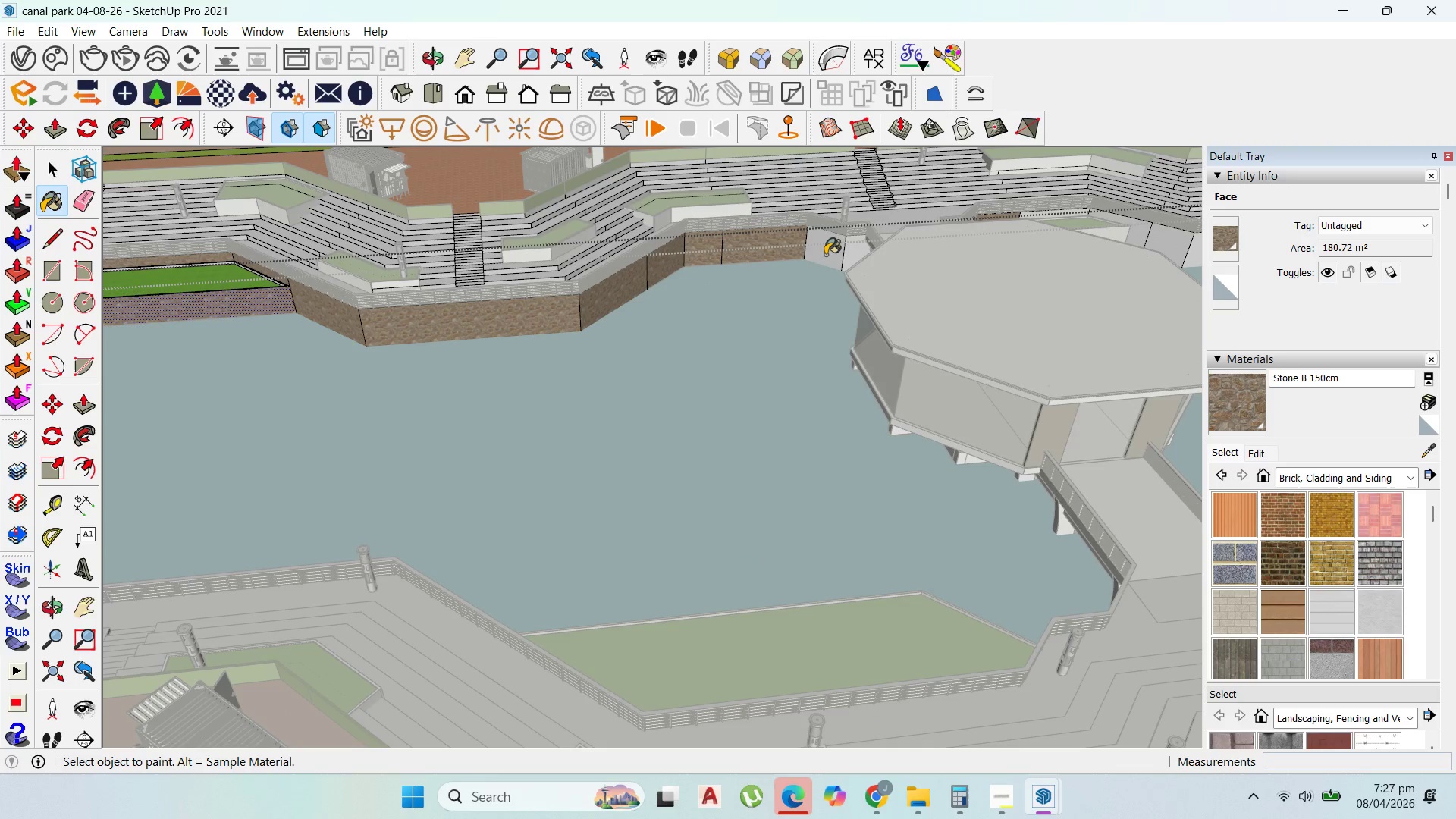 
left_click([825, 253])
 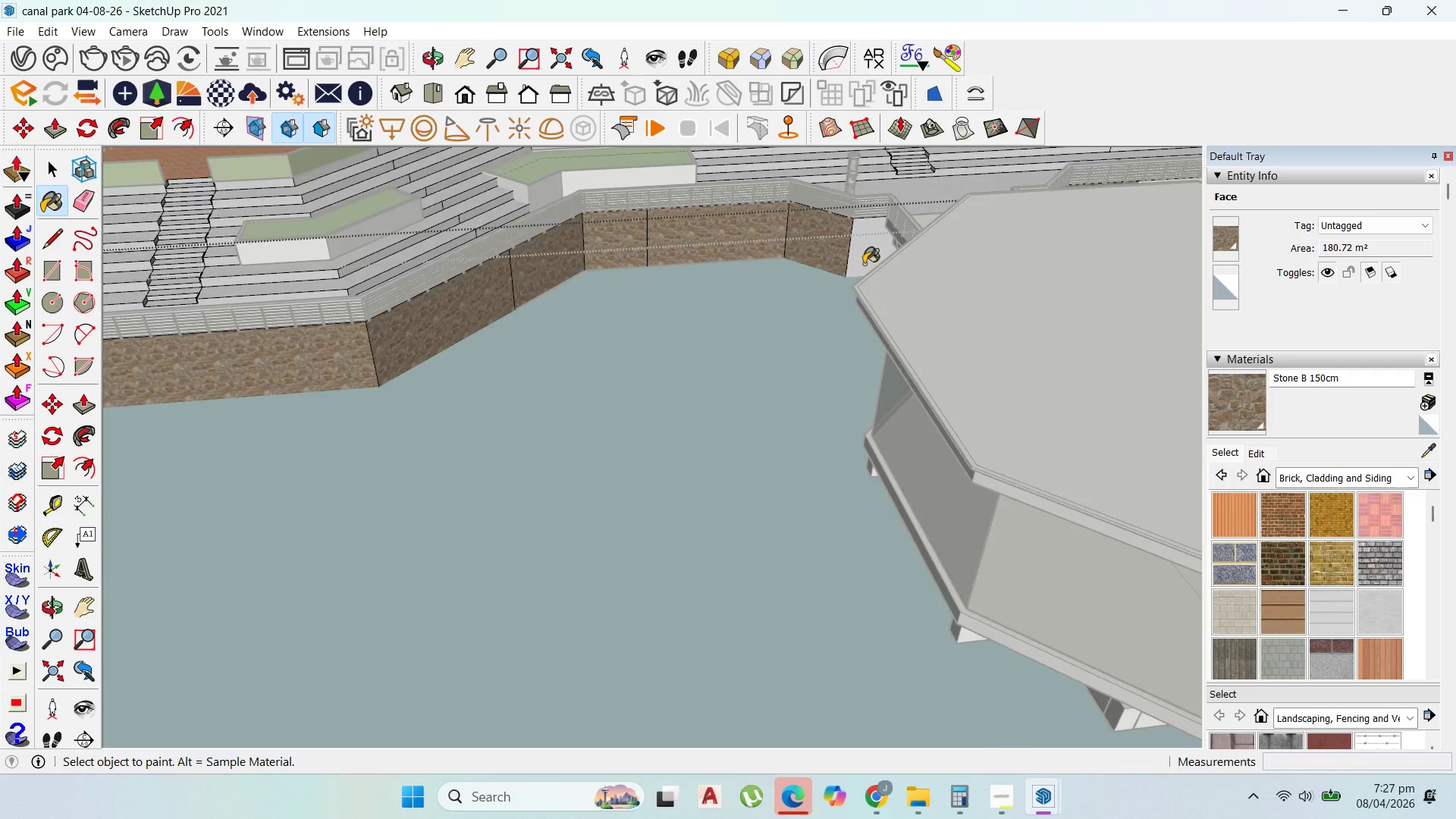 
left_click([864, 264])
 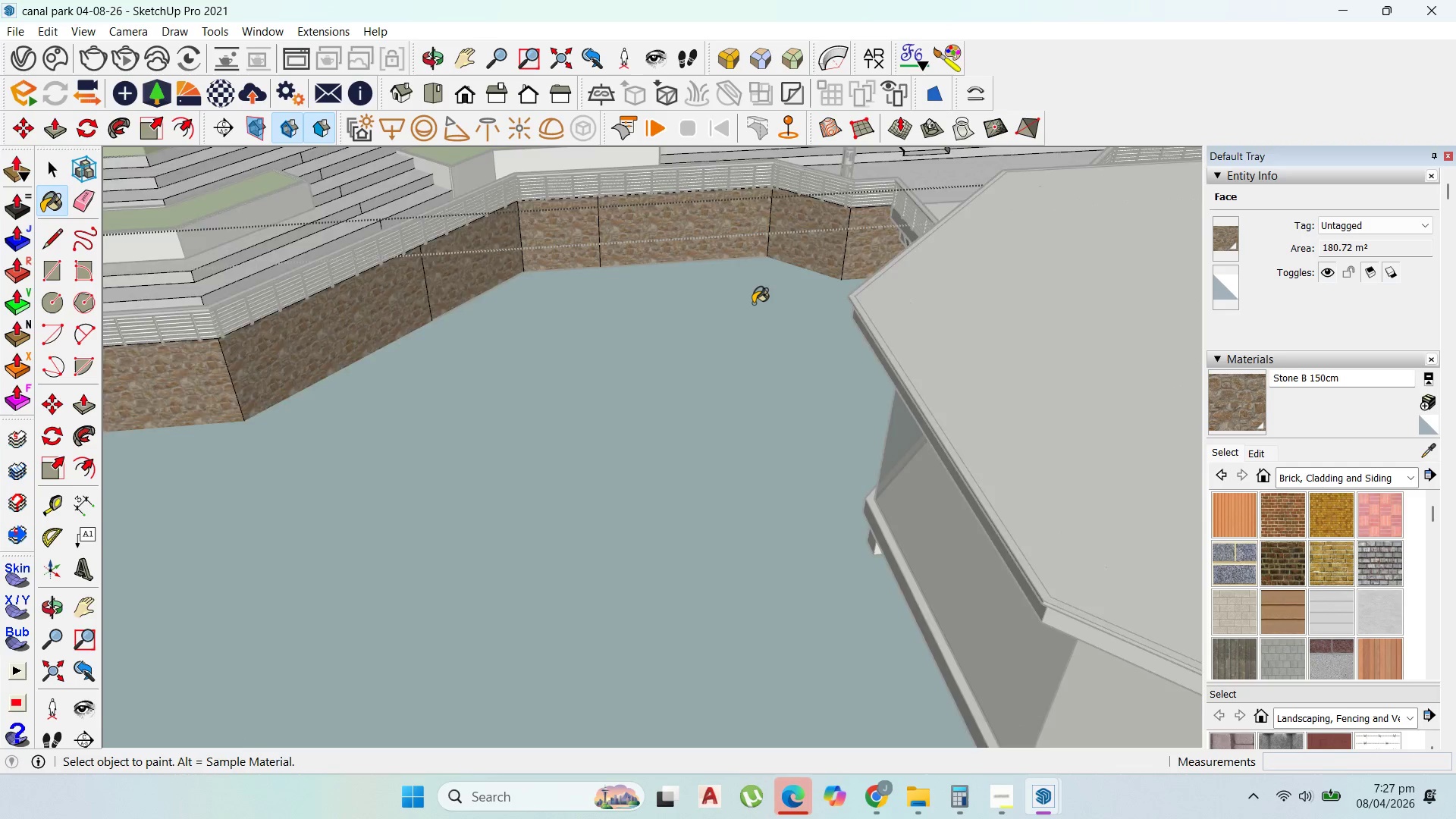 
scroll: coordinate [864, 264], scroll_direction: up, amount: 8.0
 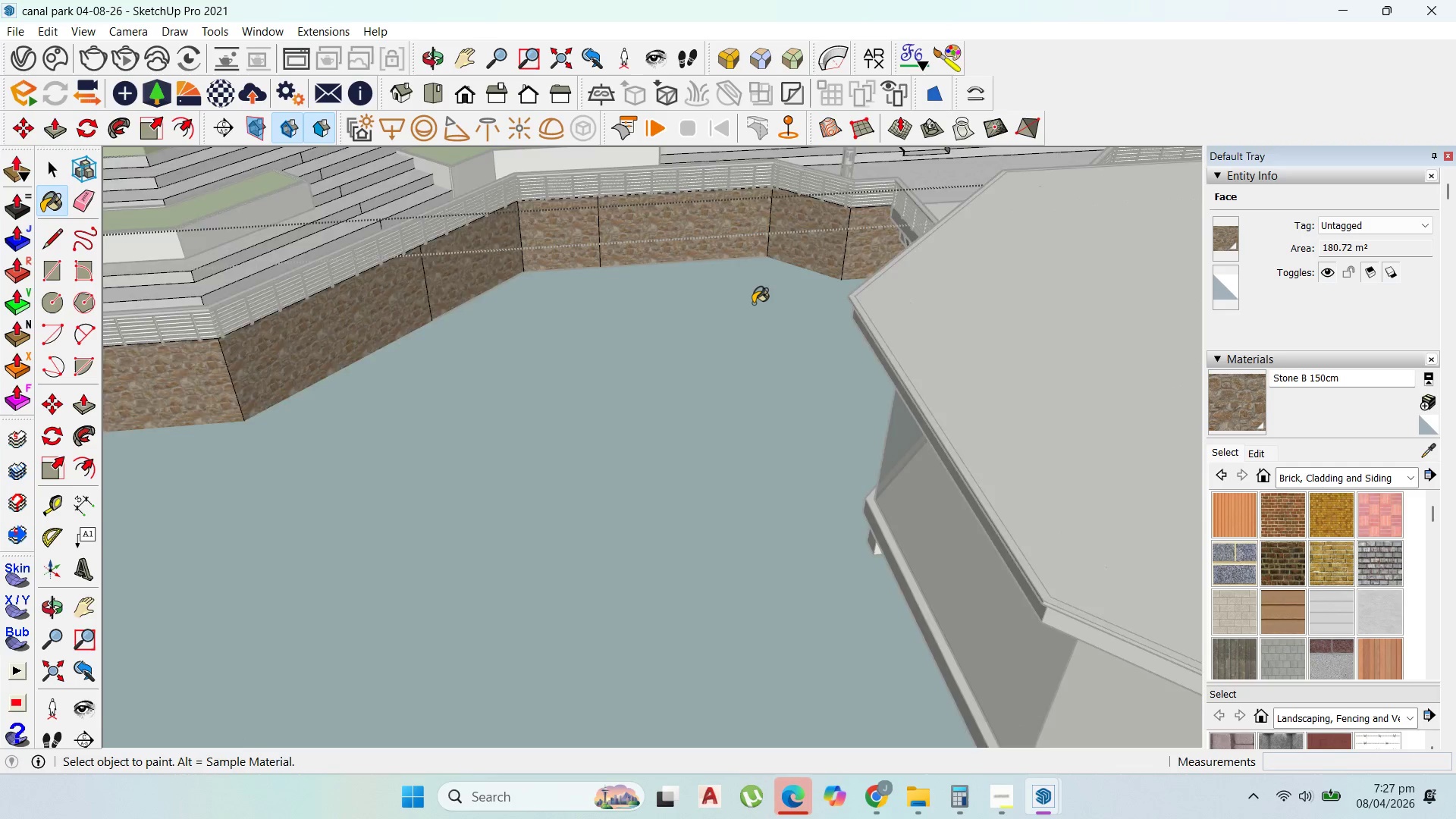 
scroll: coordinate [635, 337], scroll_direction: down, amount: 8.0
 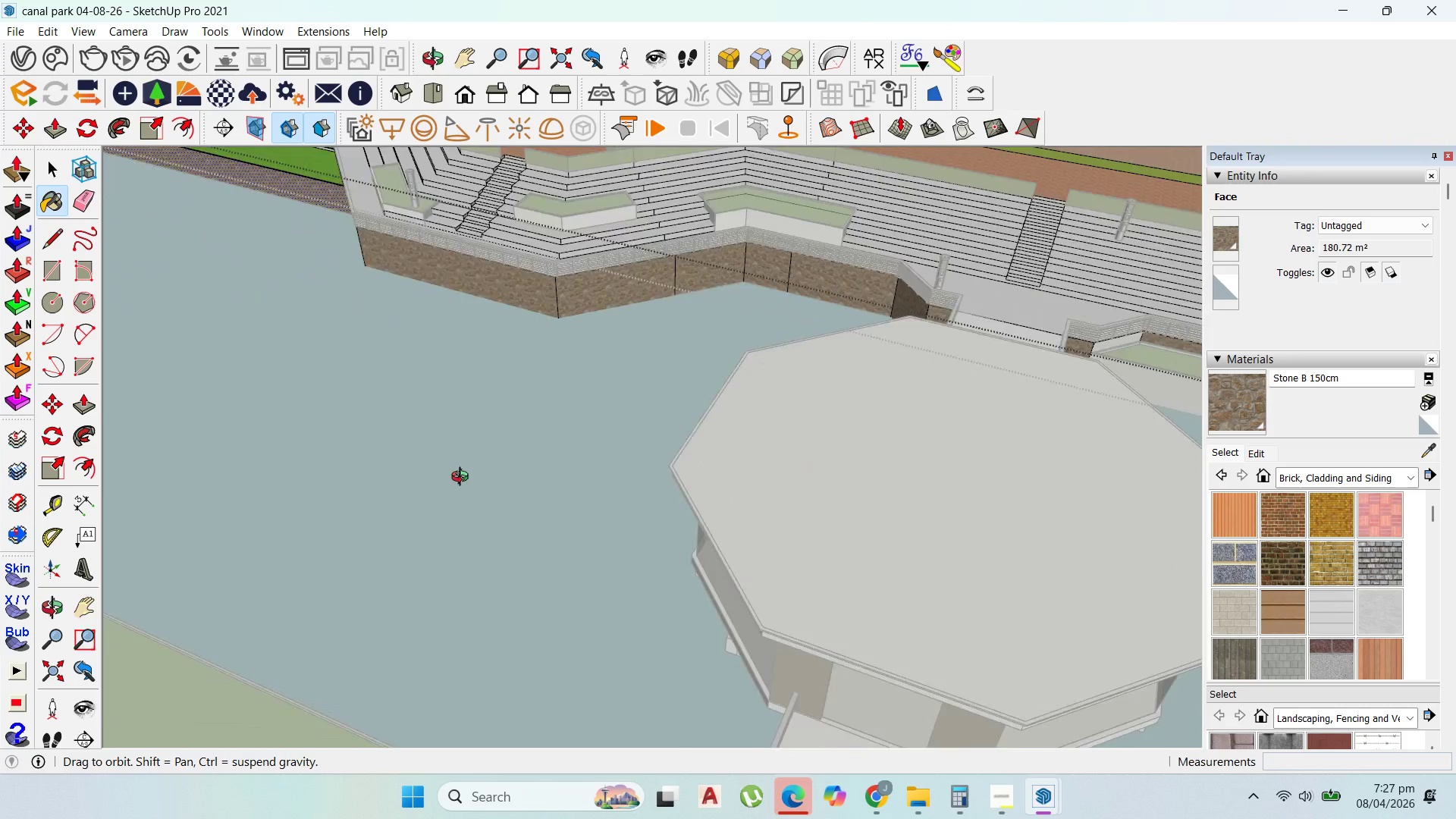 
scroll: coordinate [912, 531], scroll_direction: none, amount: 0.0
 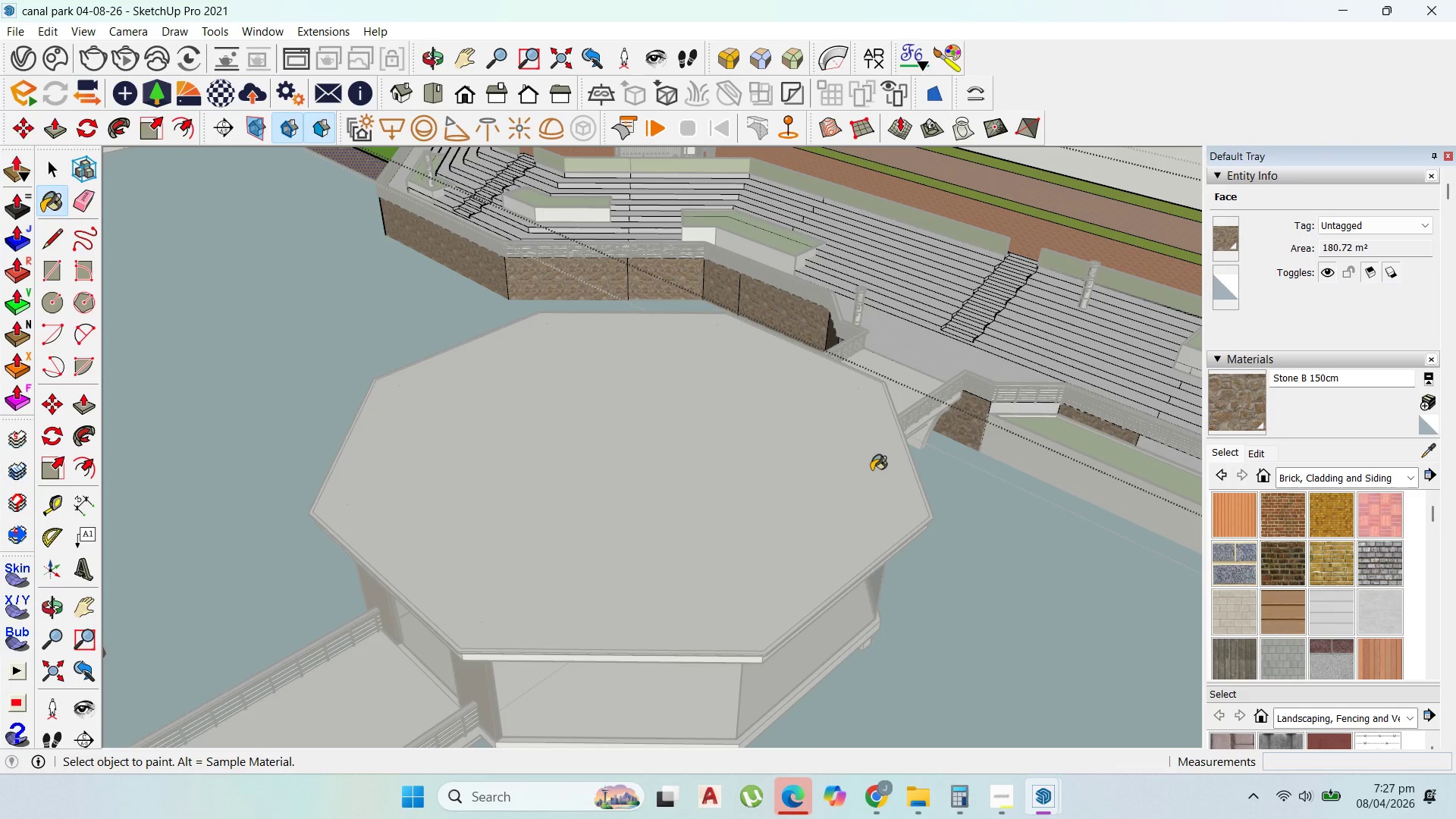 
scroll: coordinate [1026, 470], scroll_direction: up, amount: 6.0
 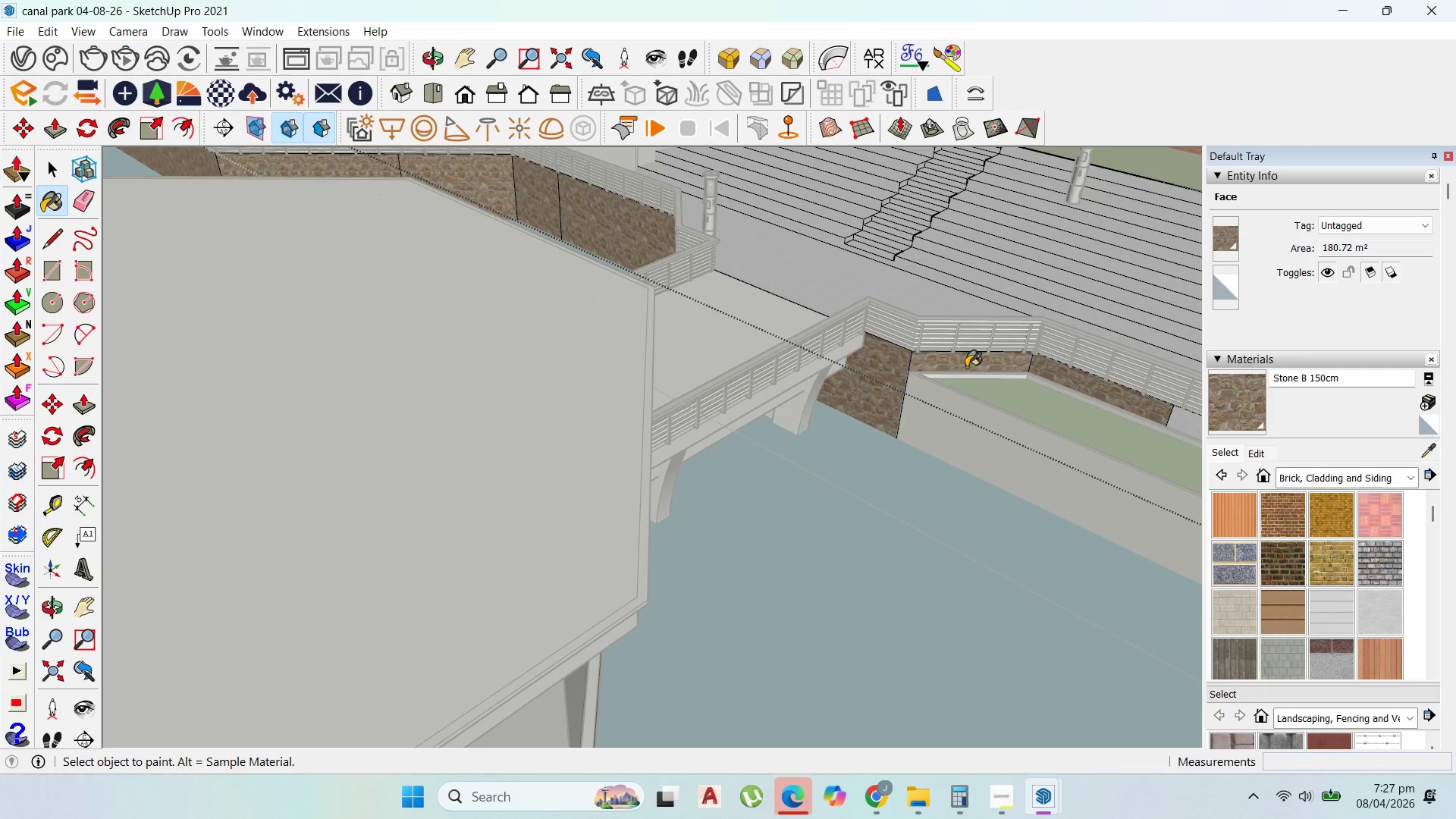 
left_click([953, 438])
 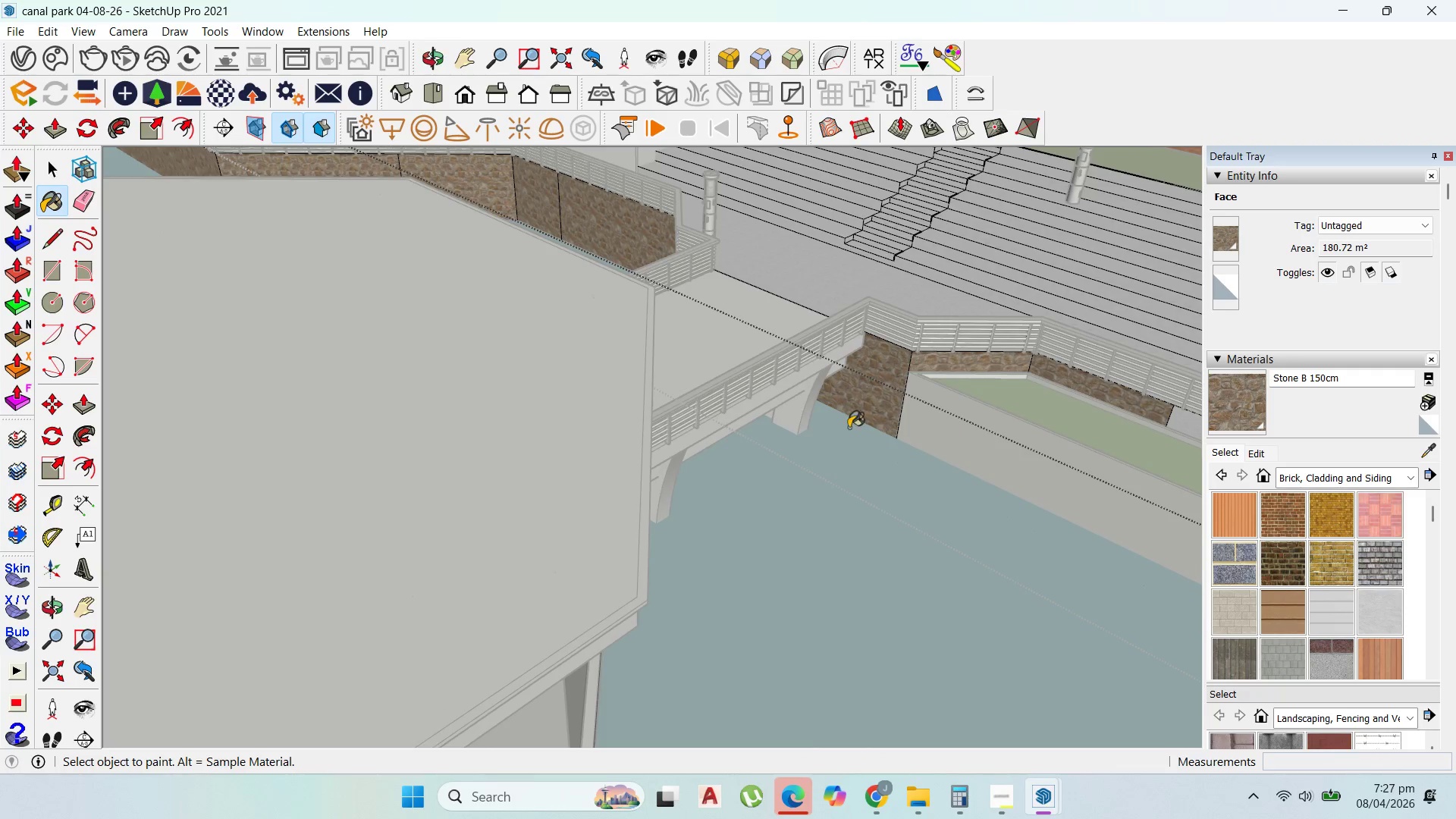 
left_click([993, 435])
 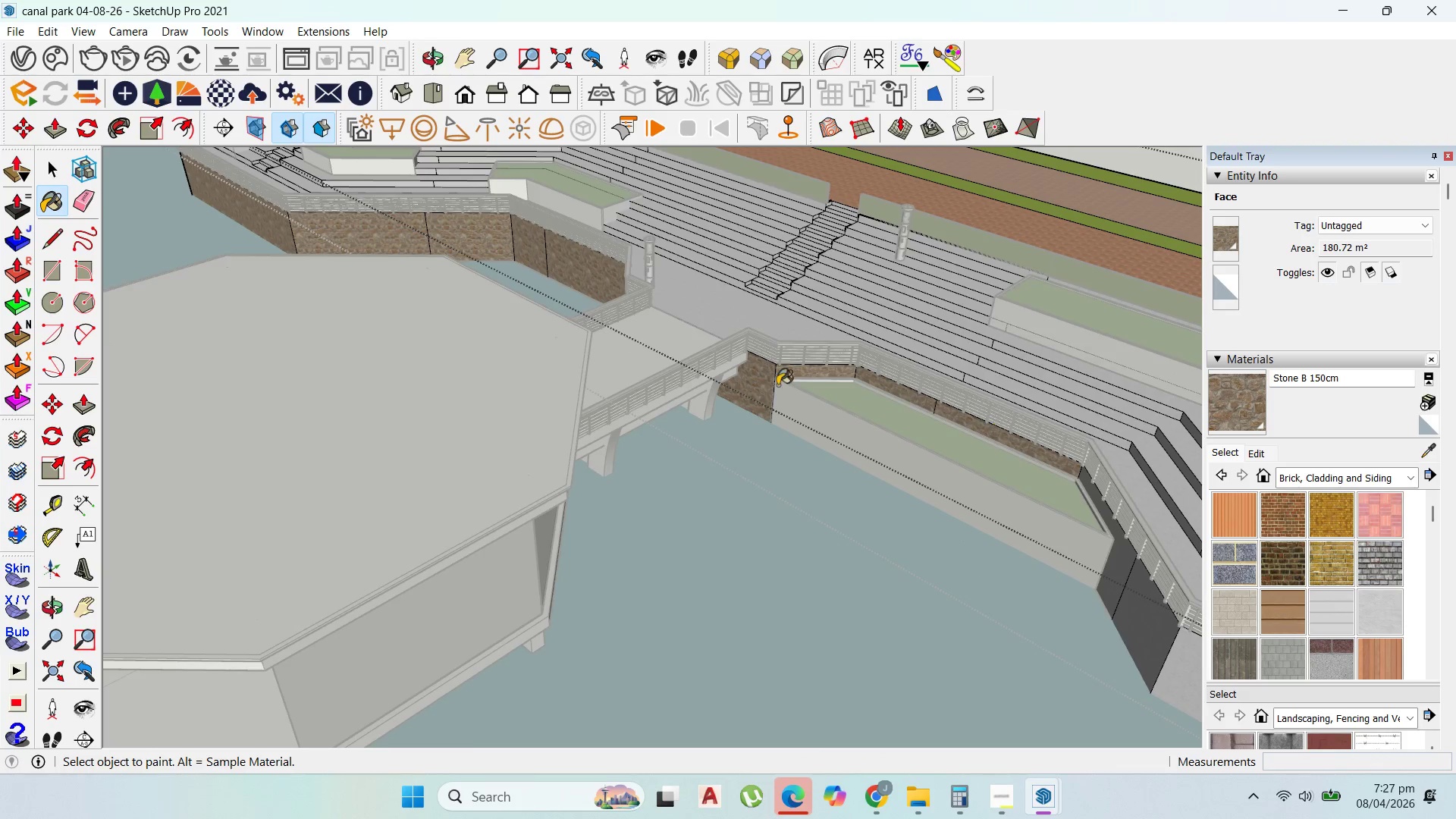 
scroll: coordinate [993, 435], scroll_direction: down, amount: 5.0
 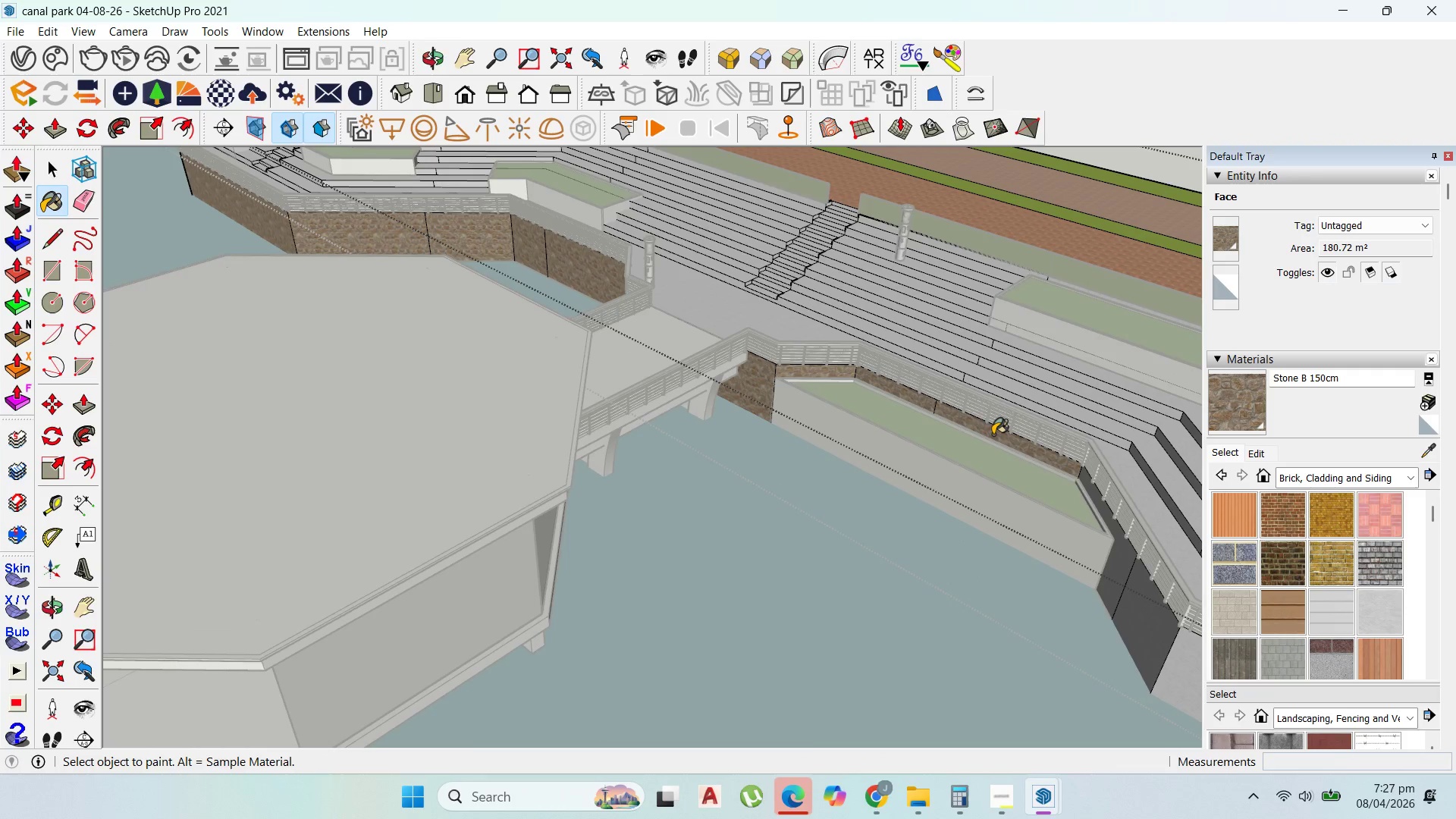 
scroll: coordinate [957, 515], scroll_direction: up, amount: 3.0
 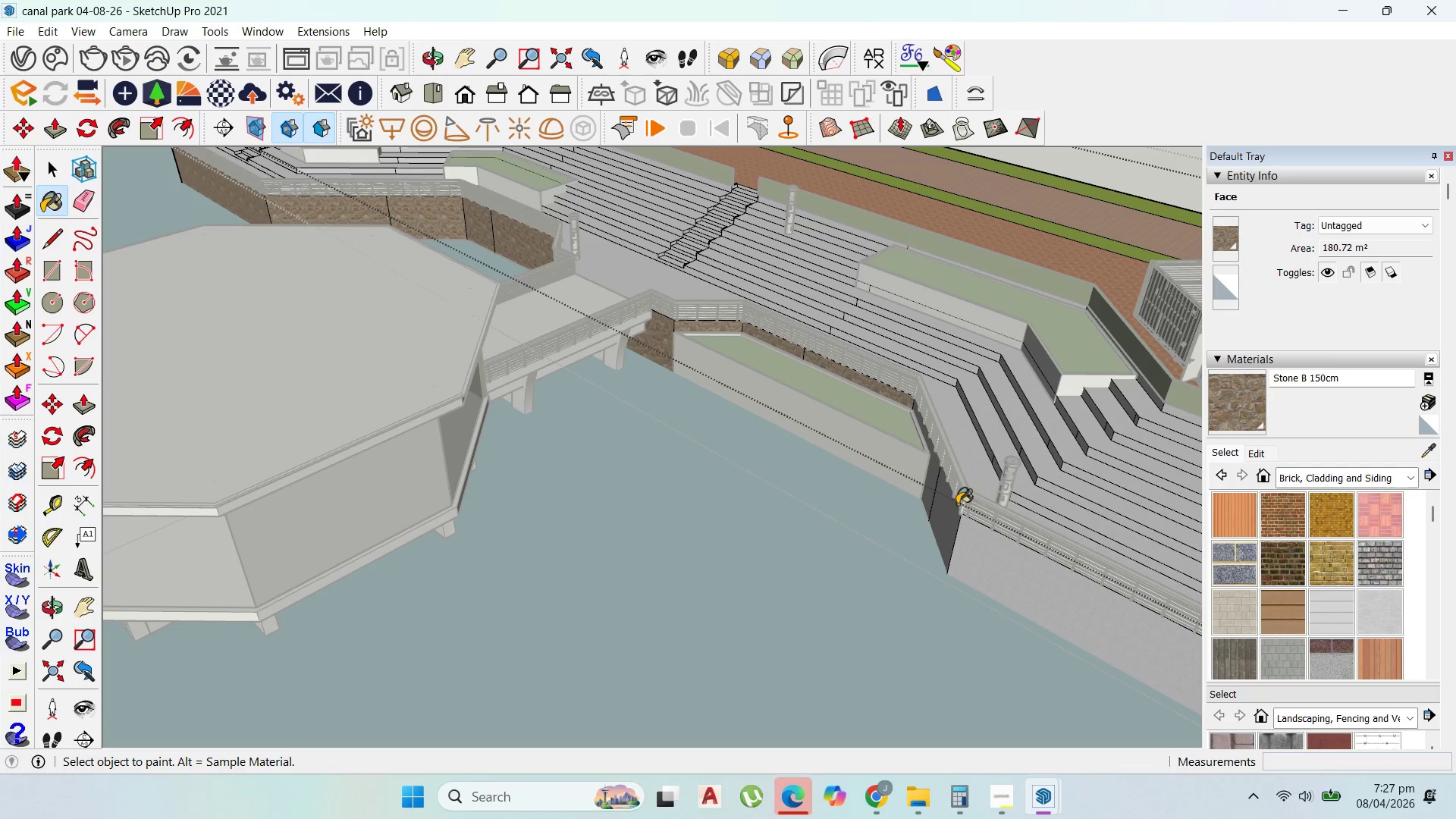 
scroll: coordinate [936, 522], scroll_direction: down, amount: 6.0
 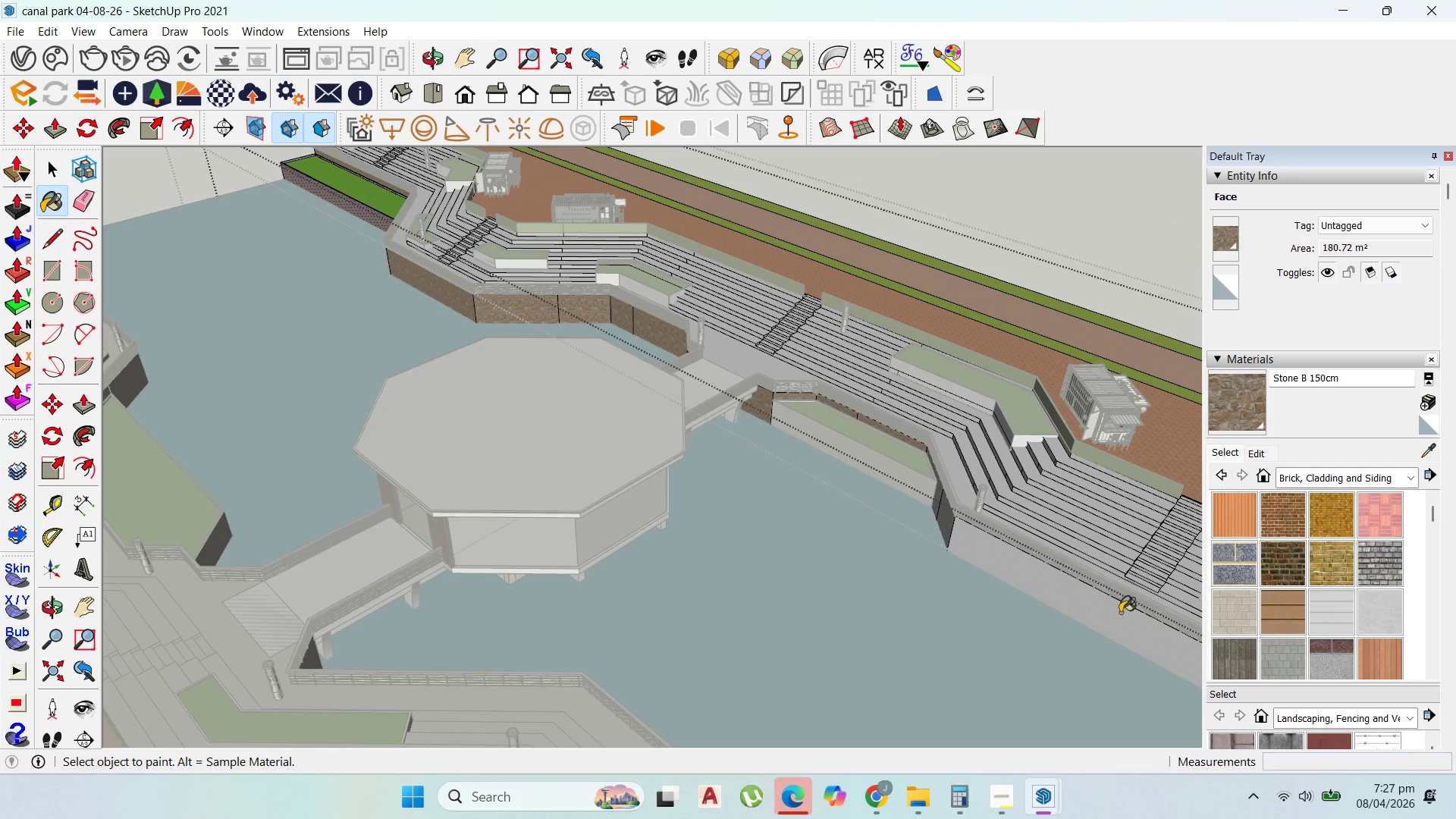 
scroll: coordinate [924, 472], scroll_direction: up, amount: 8.0
 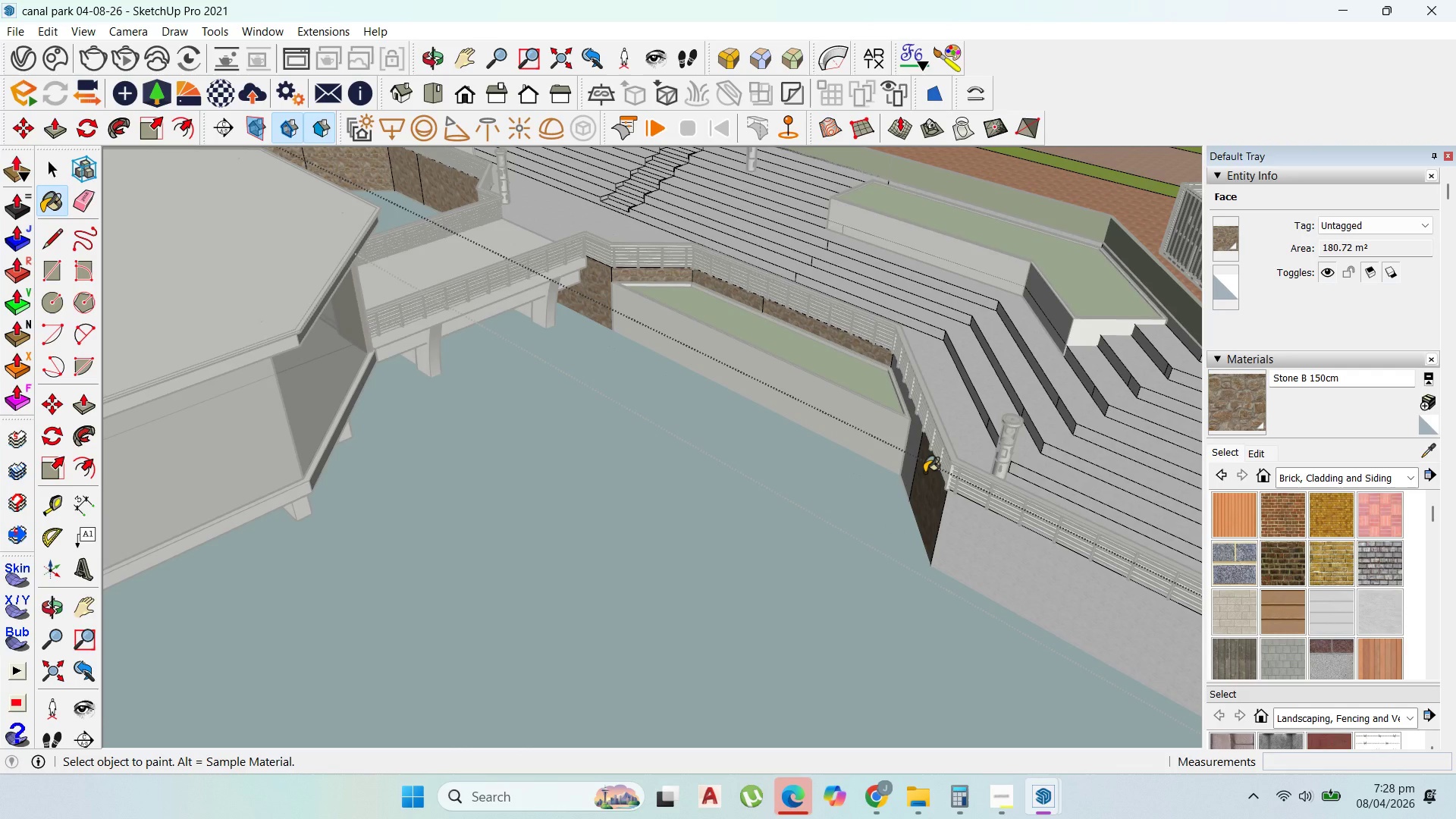 
scroll: coordinate [887, 474], scroll_direction: down, amount: 3.0
 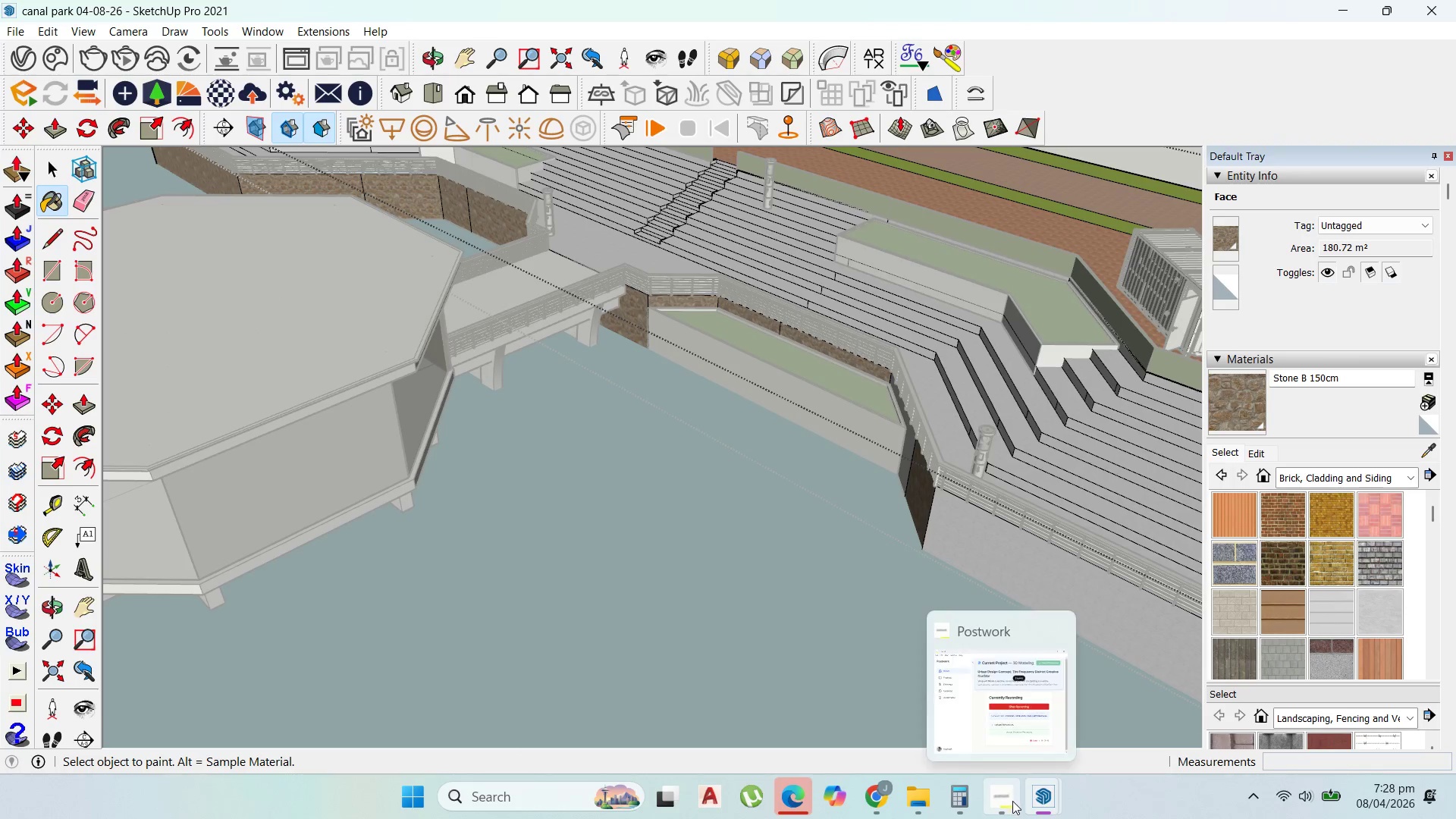 
left_click([1012, 802])